 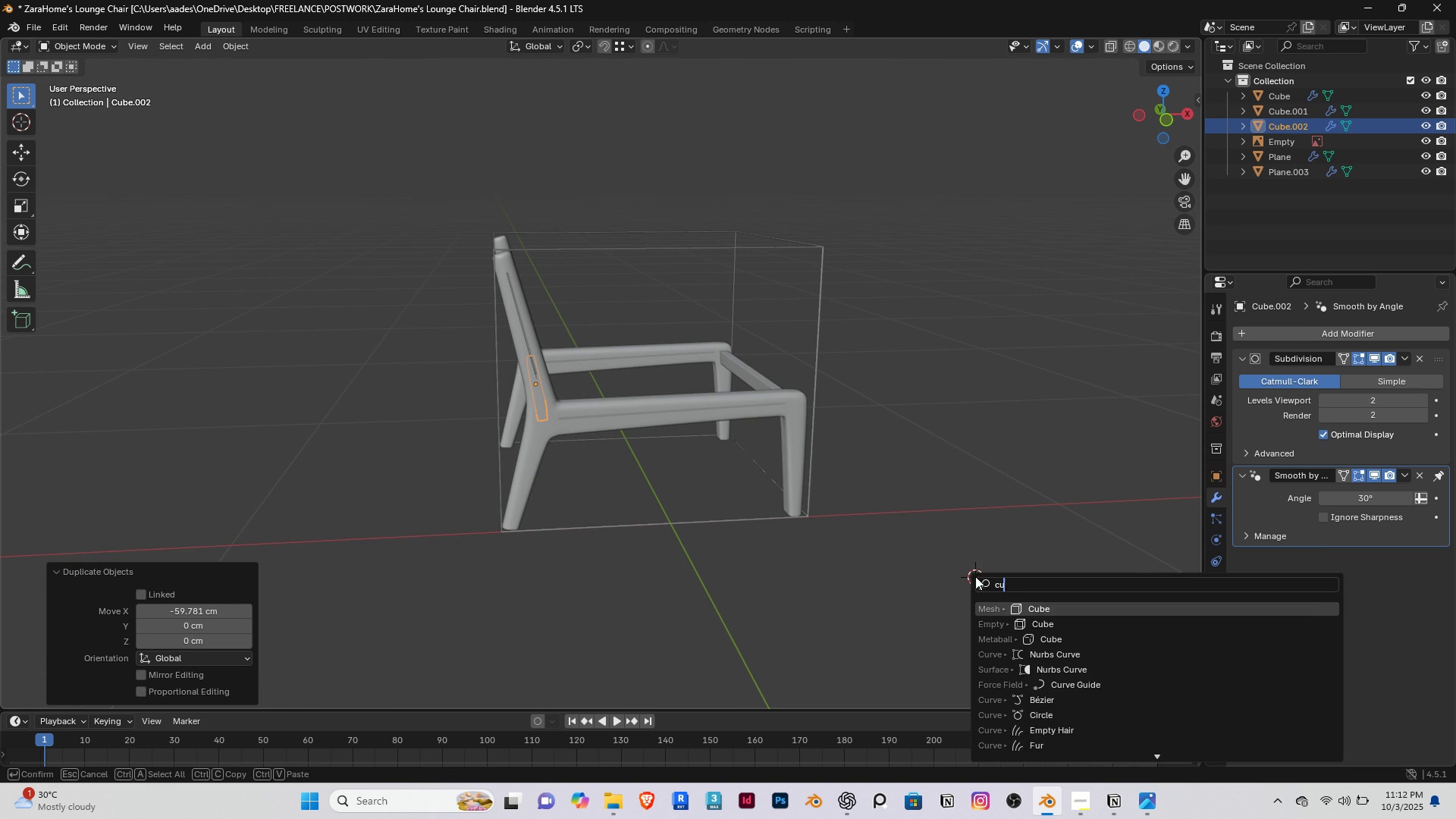 
key(Enter)
 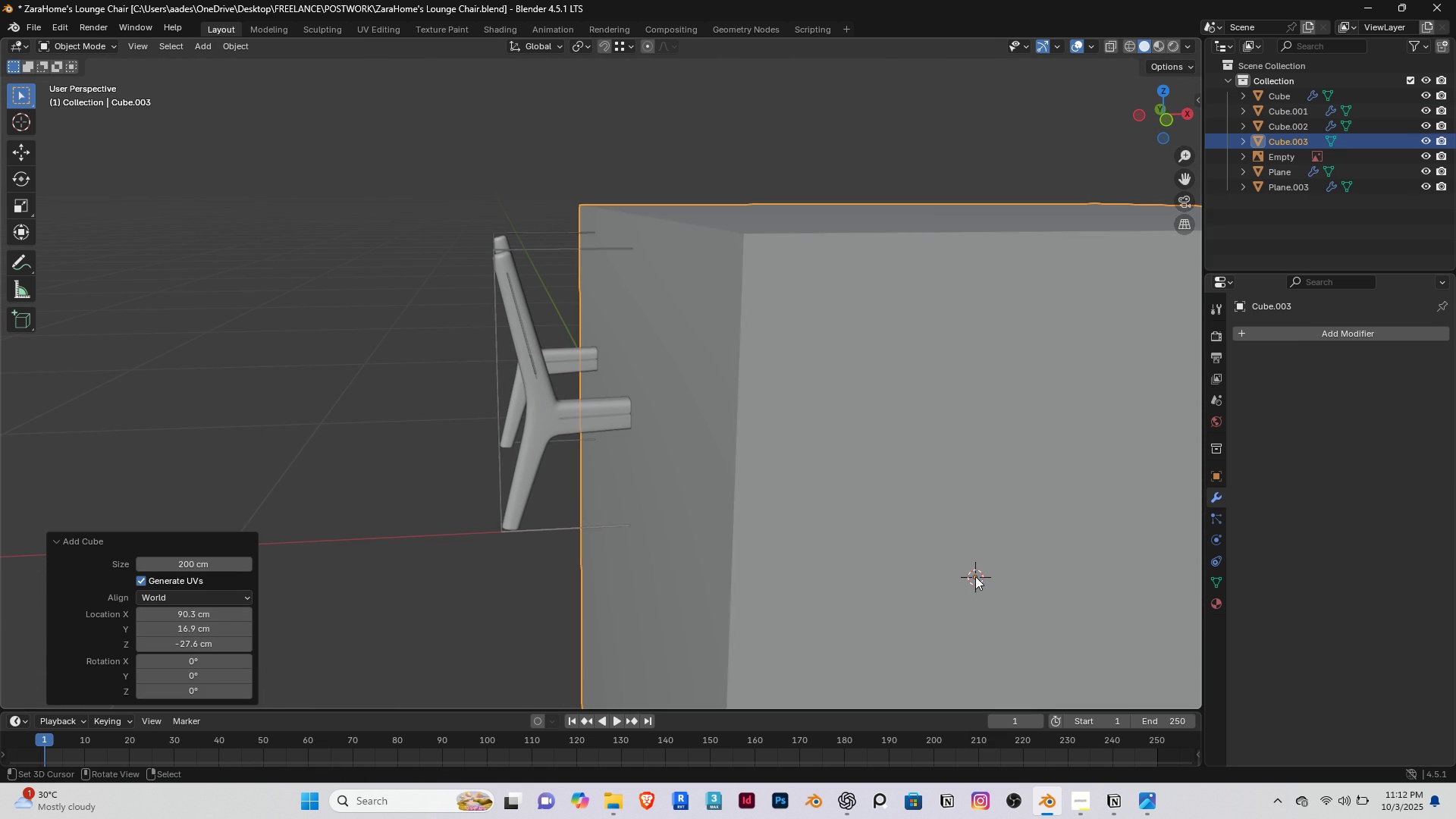 
scroll: coordinate [823, 538], scroll_direction: down, amount: 8.0
 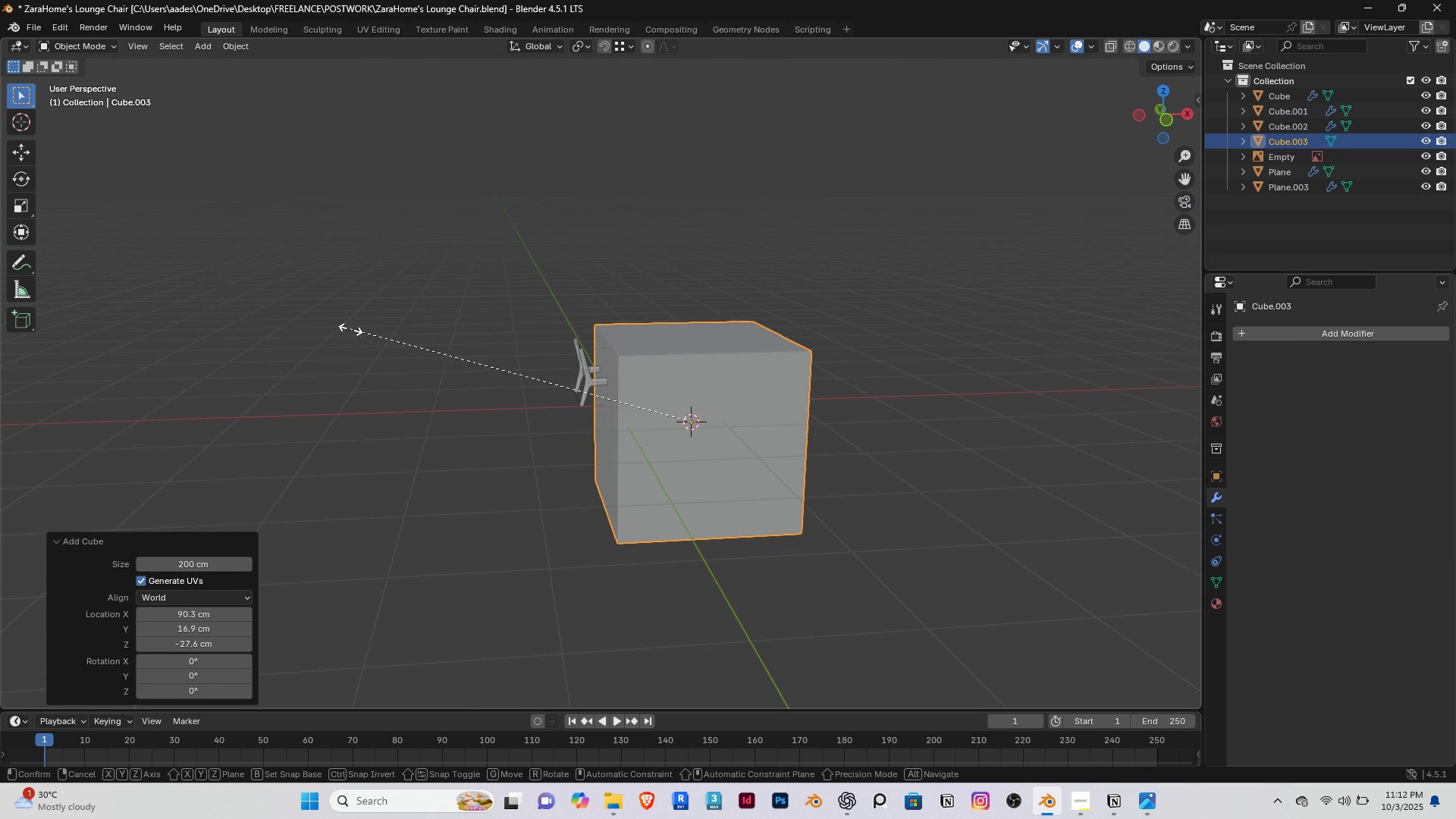 
type(sz)
 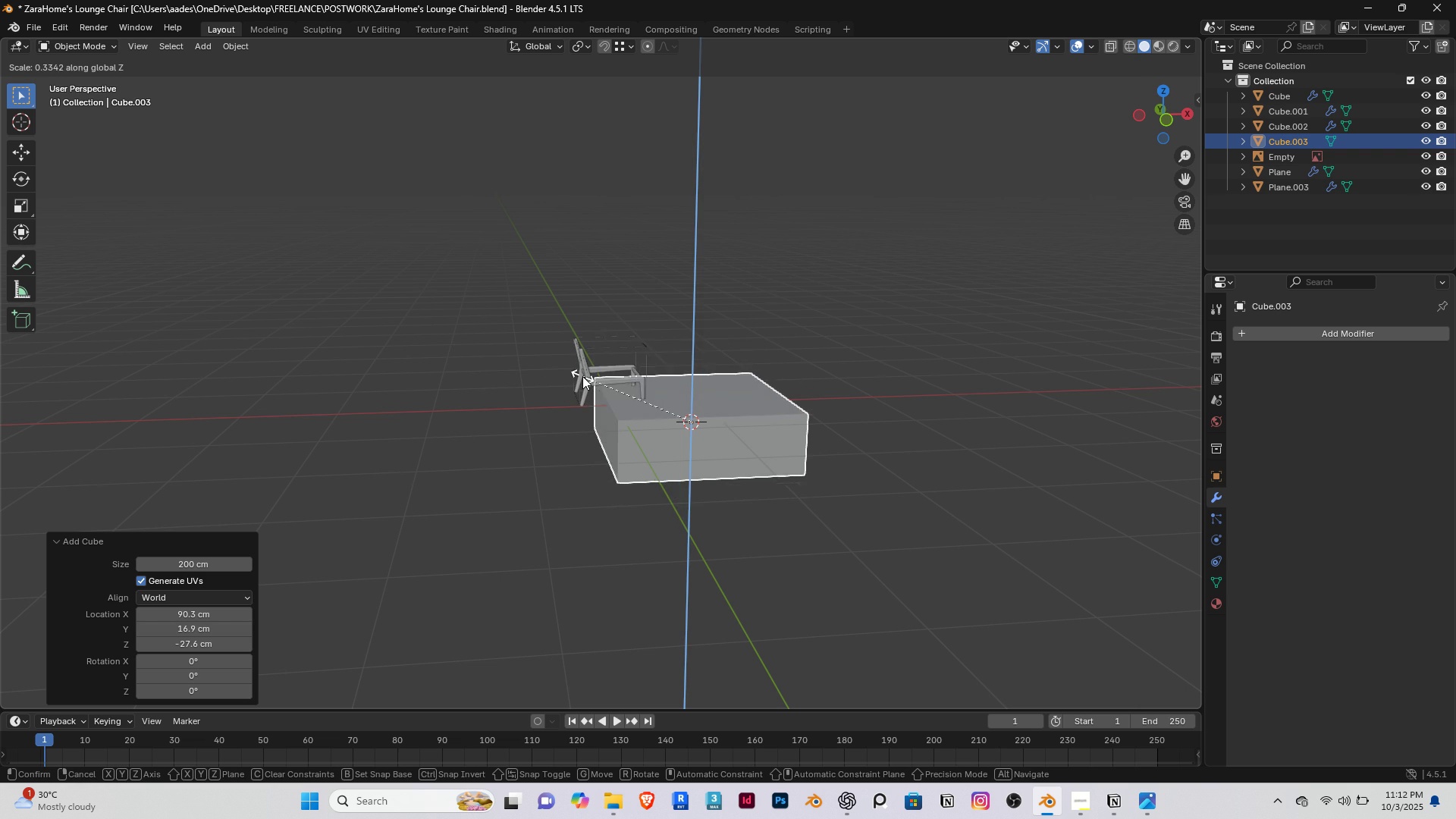 
right_click([582, 376])
 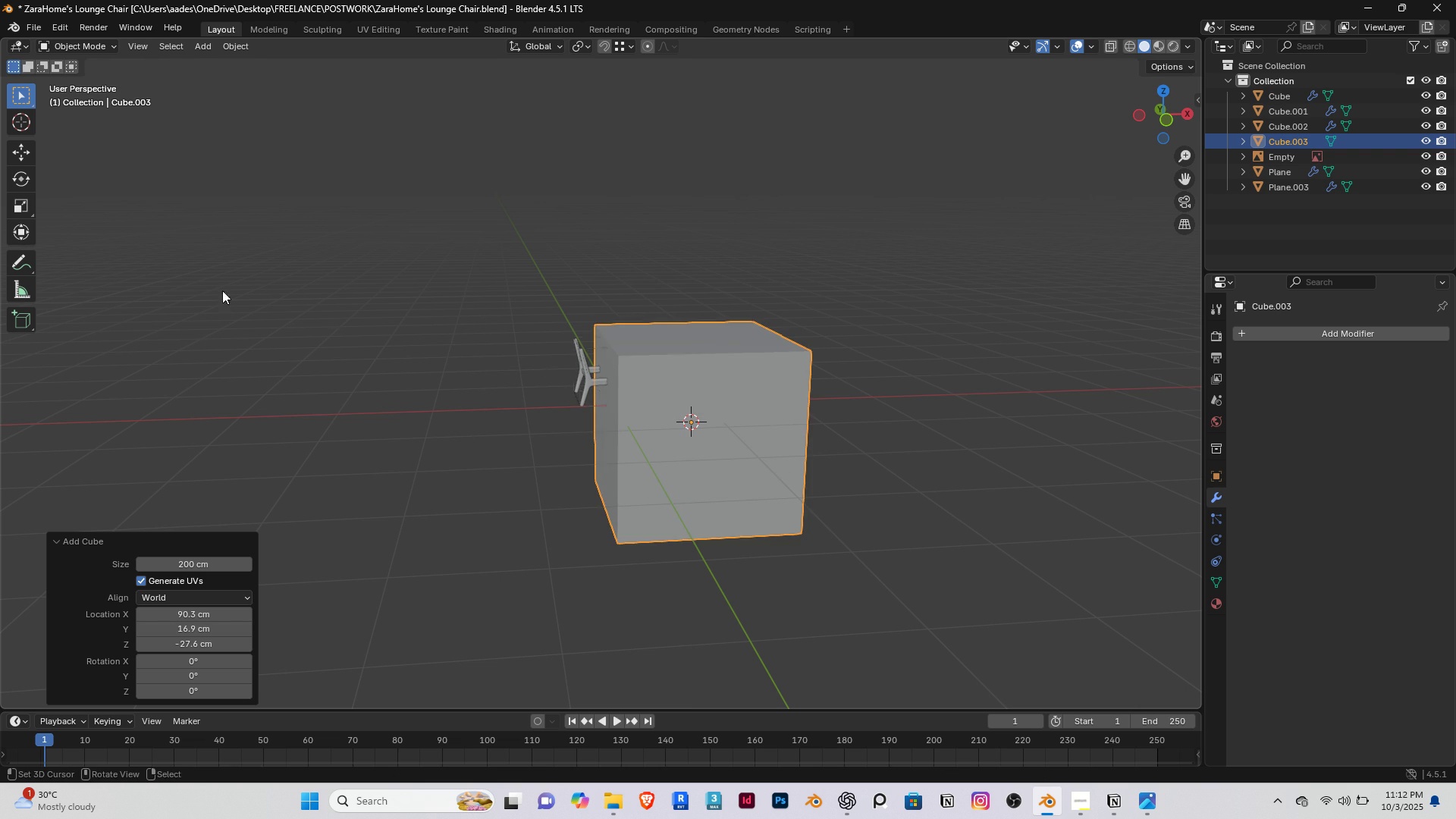 
key(S)
 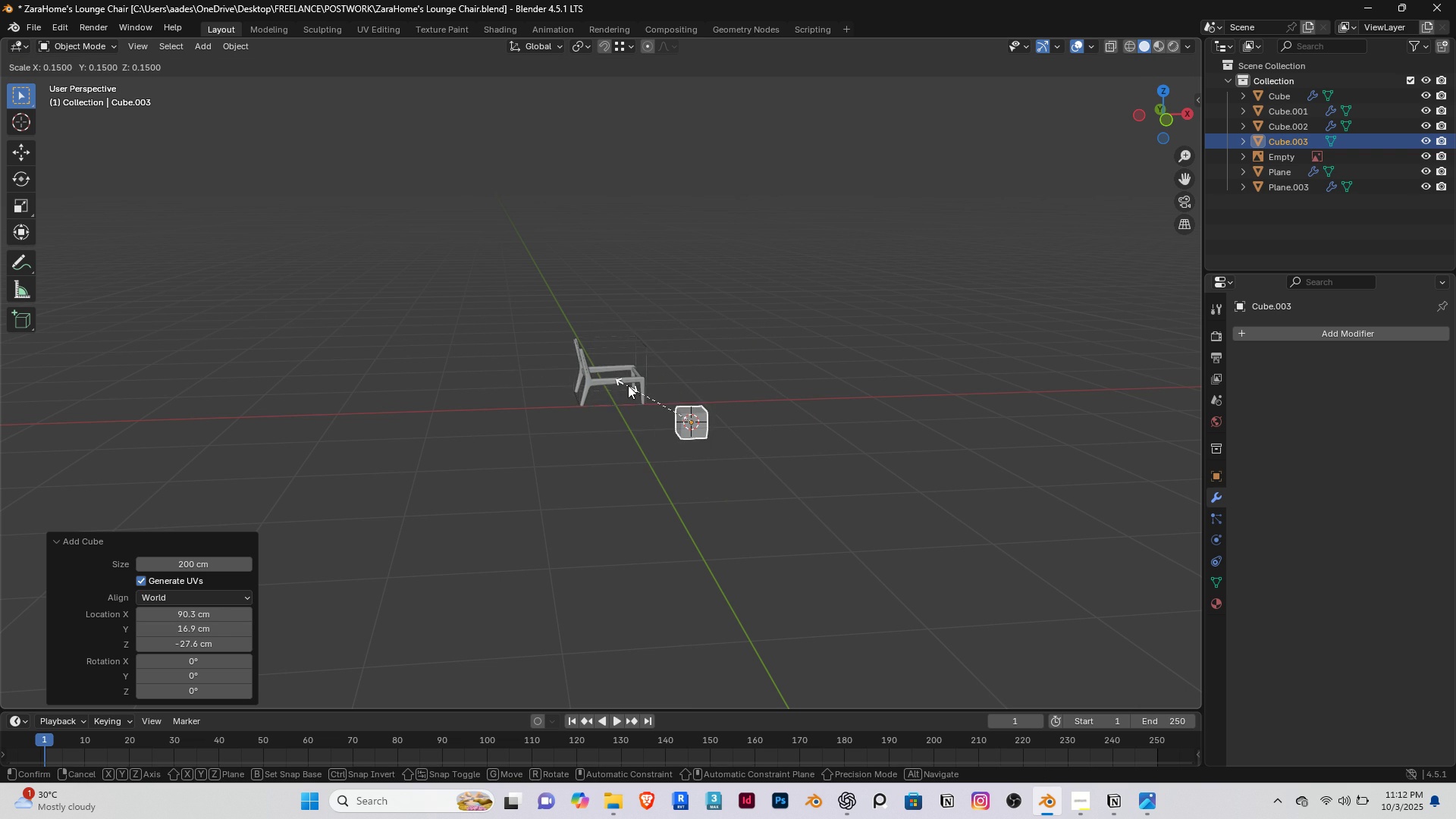 
left_click([633, 385])
 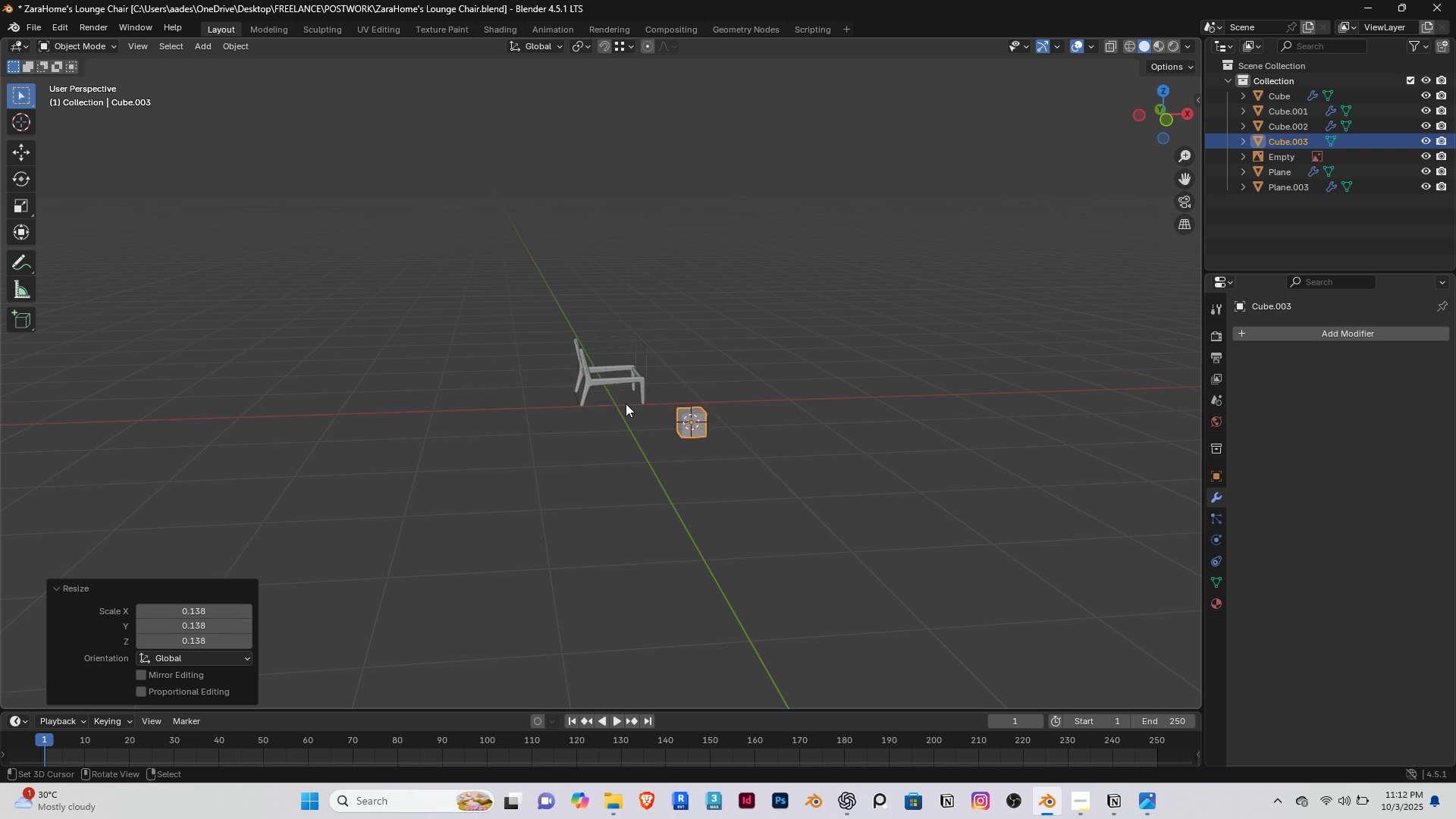 
scroll: coordinate [626, 403], scroll_direction: up, amount: 2.0
 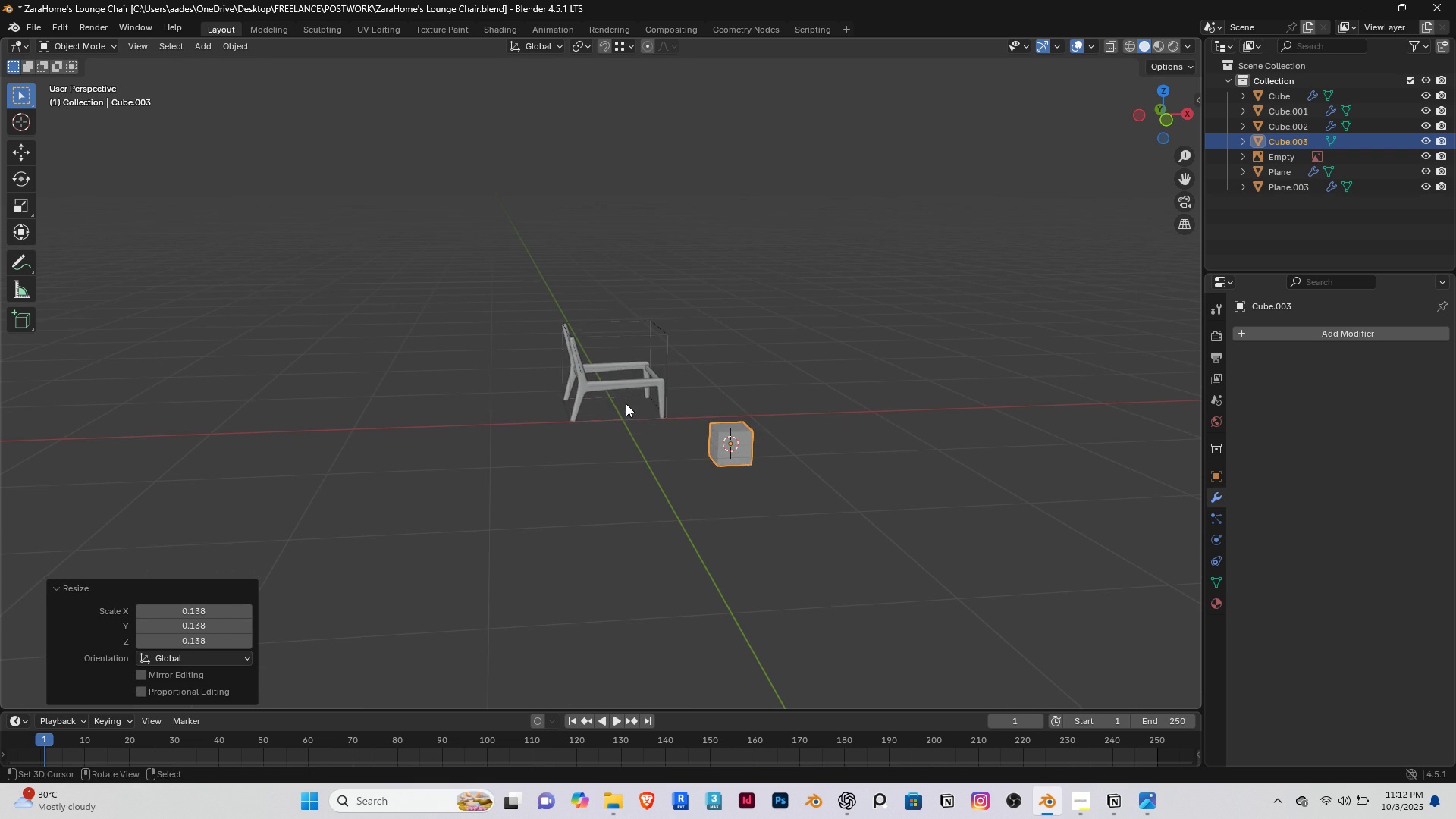 
type(sy)
 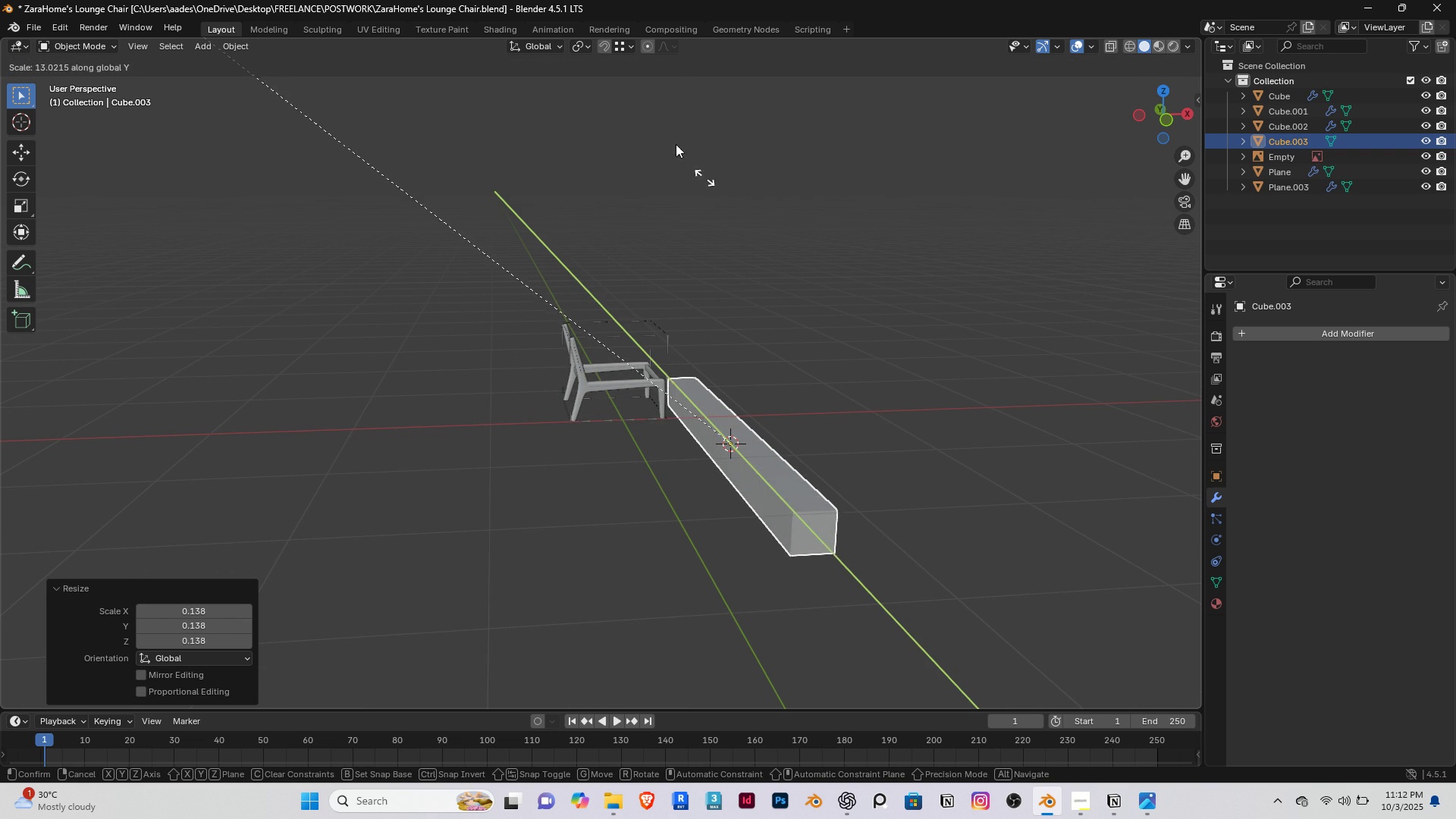 
left_click([573, 52])
 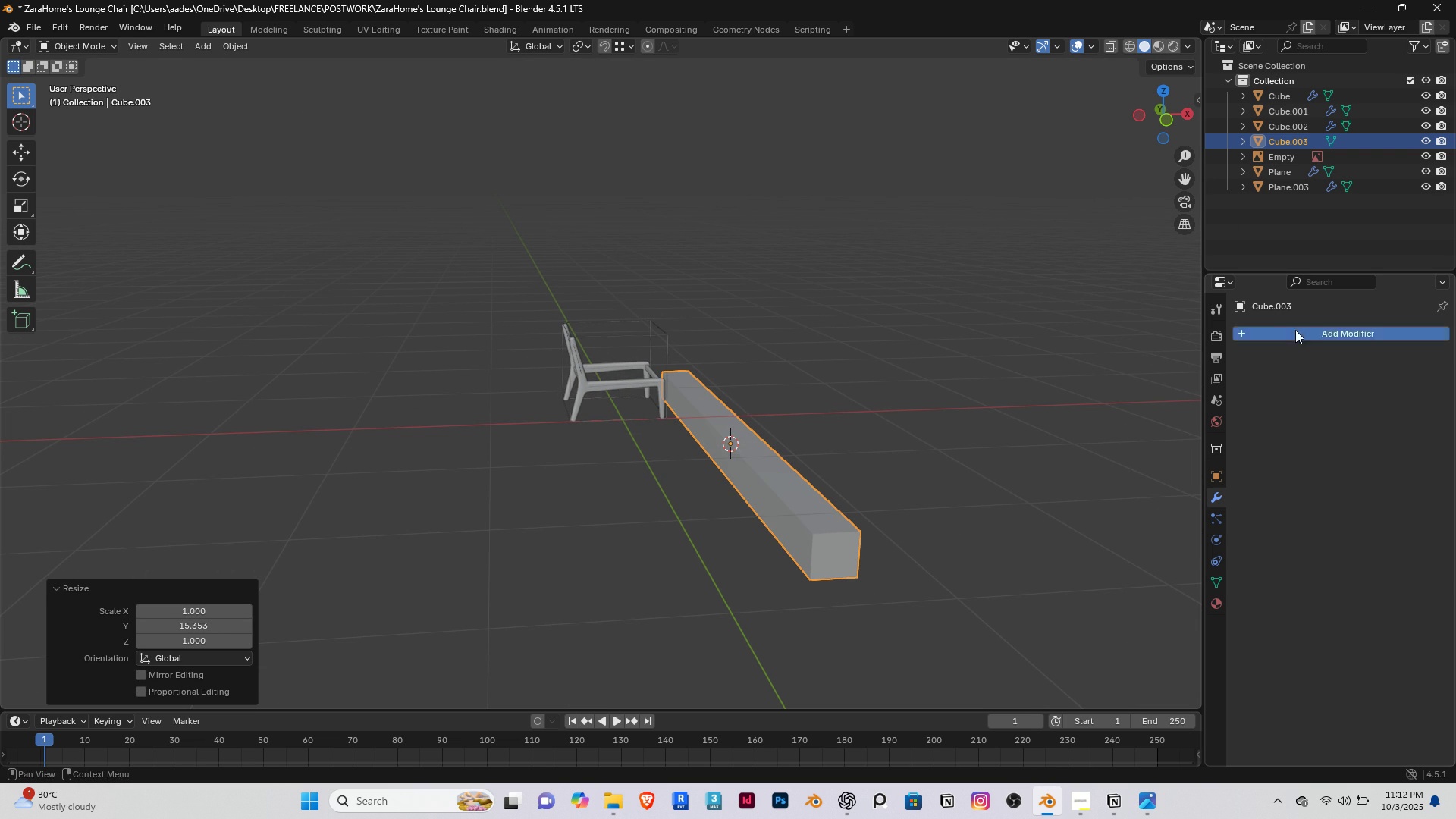 
left_click([1295, 330])
 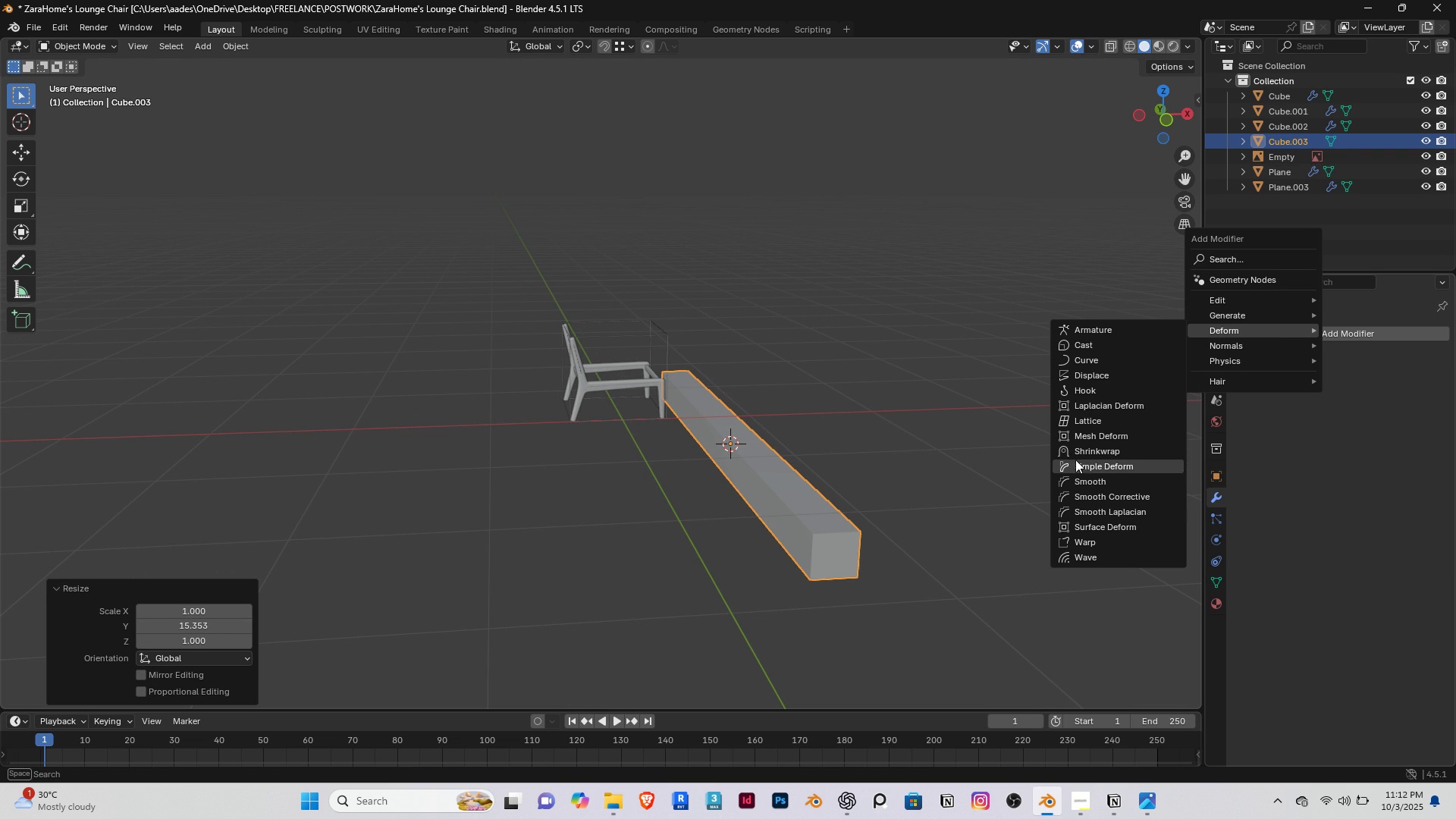 
left_click([1095, 465])
 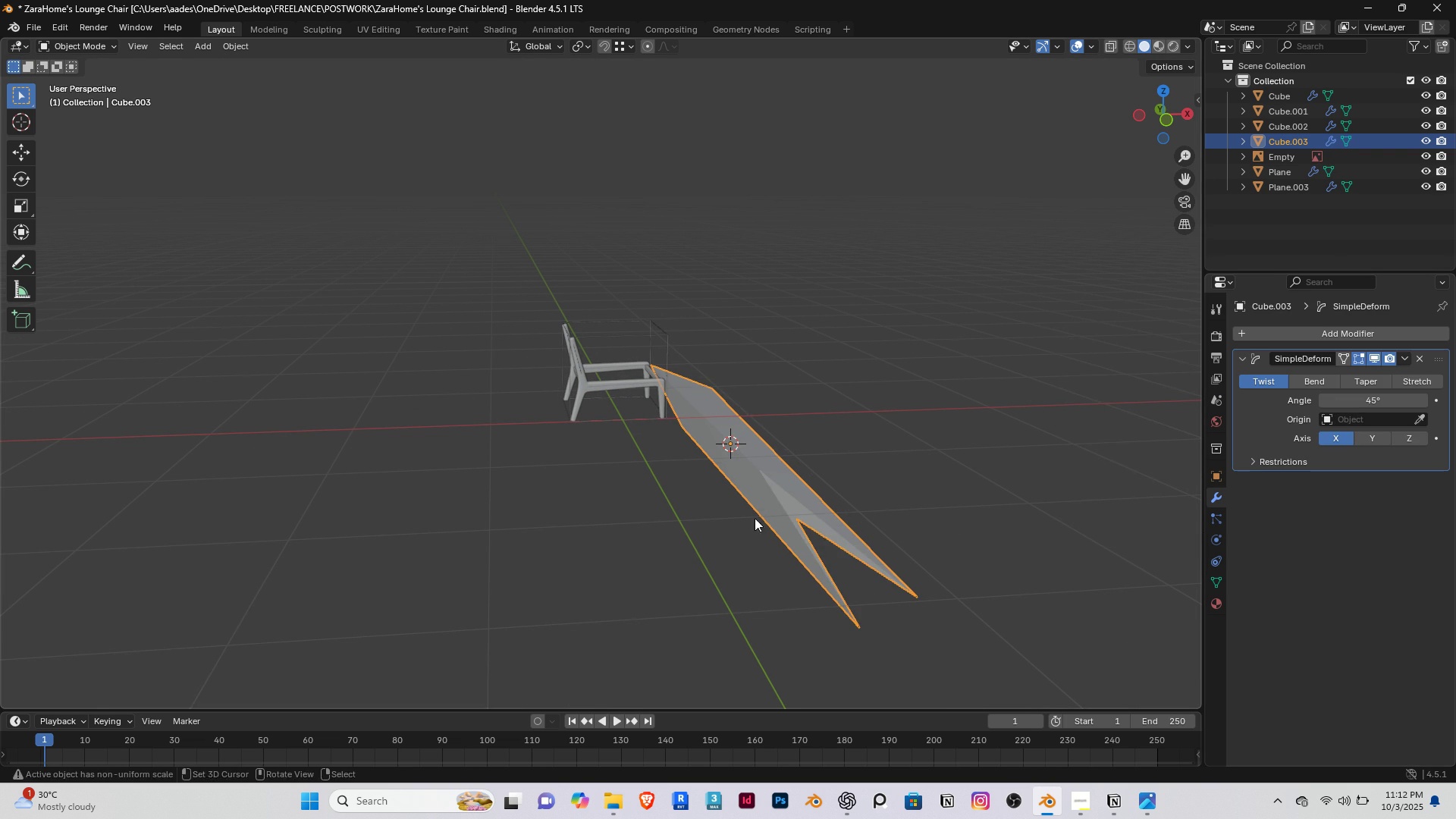 
scroll: coordinate [717, 534], scroll_direction: up, amount: 1.0
 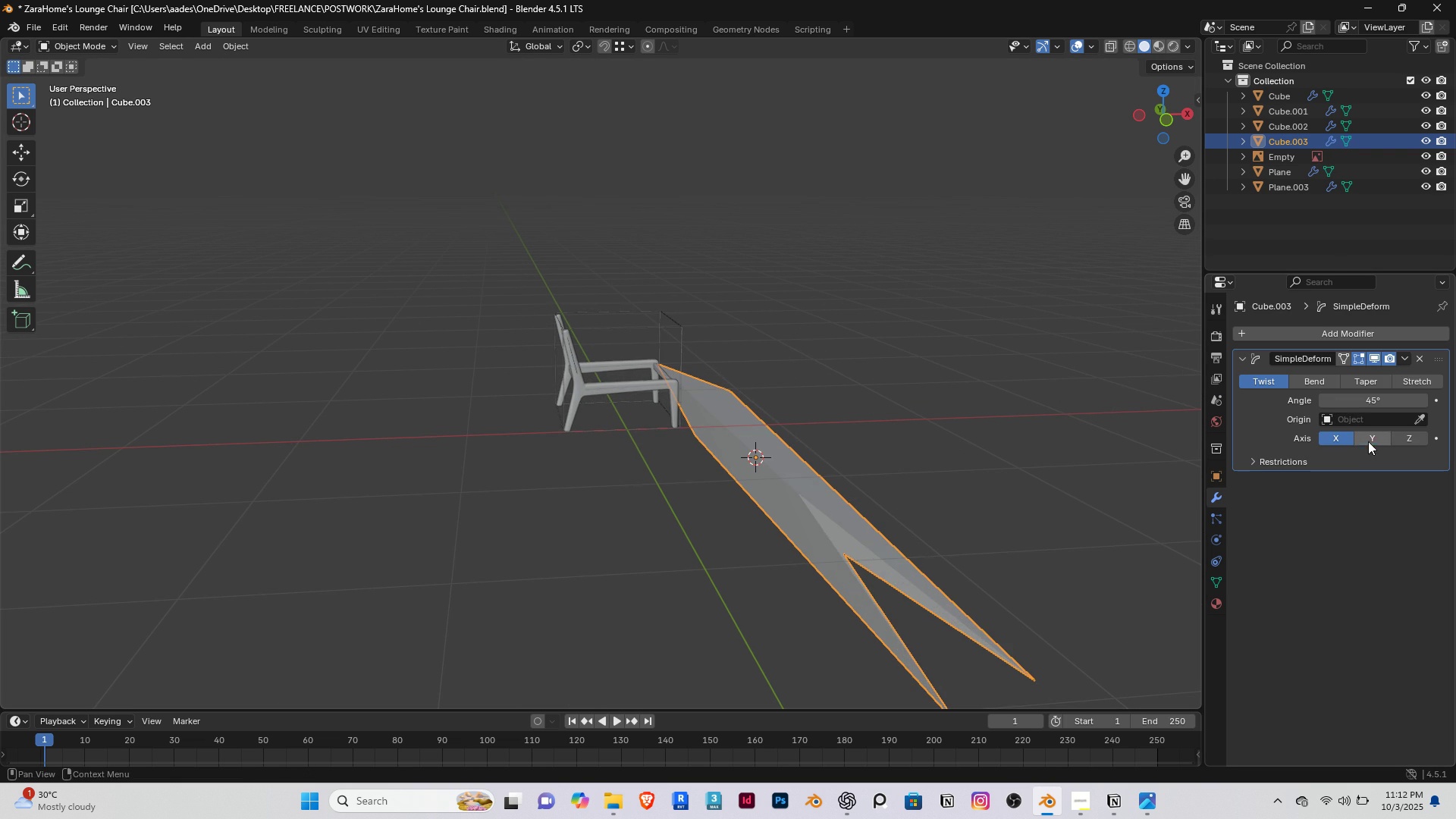 
left_click([1370, 441])
 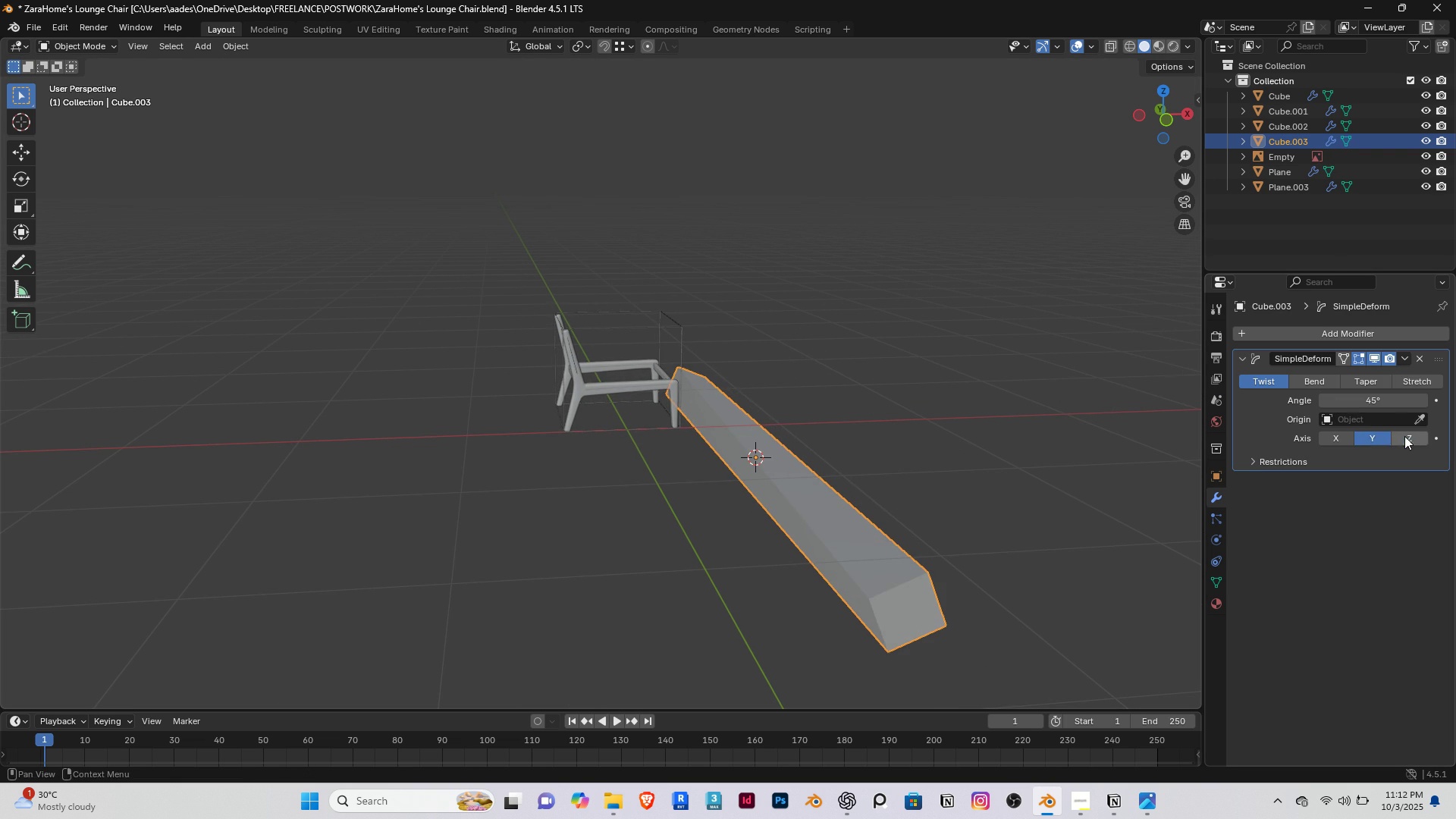 
left_click([1404, 436])
 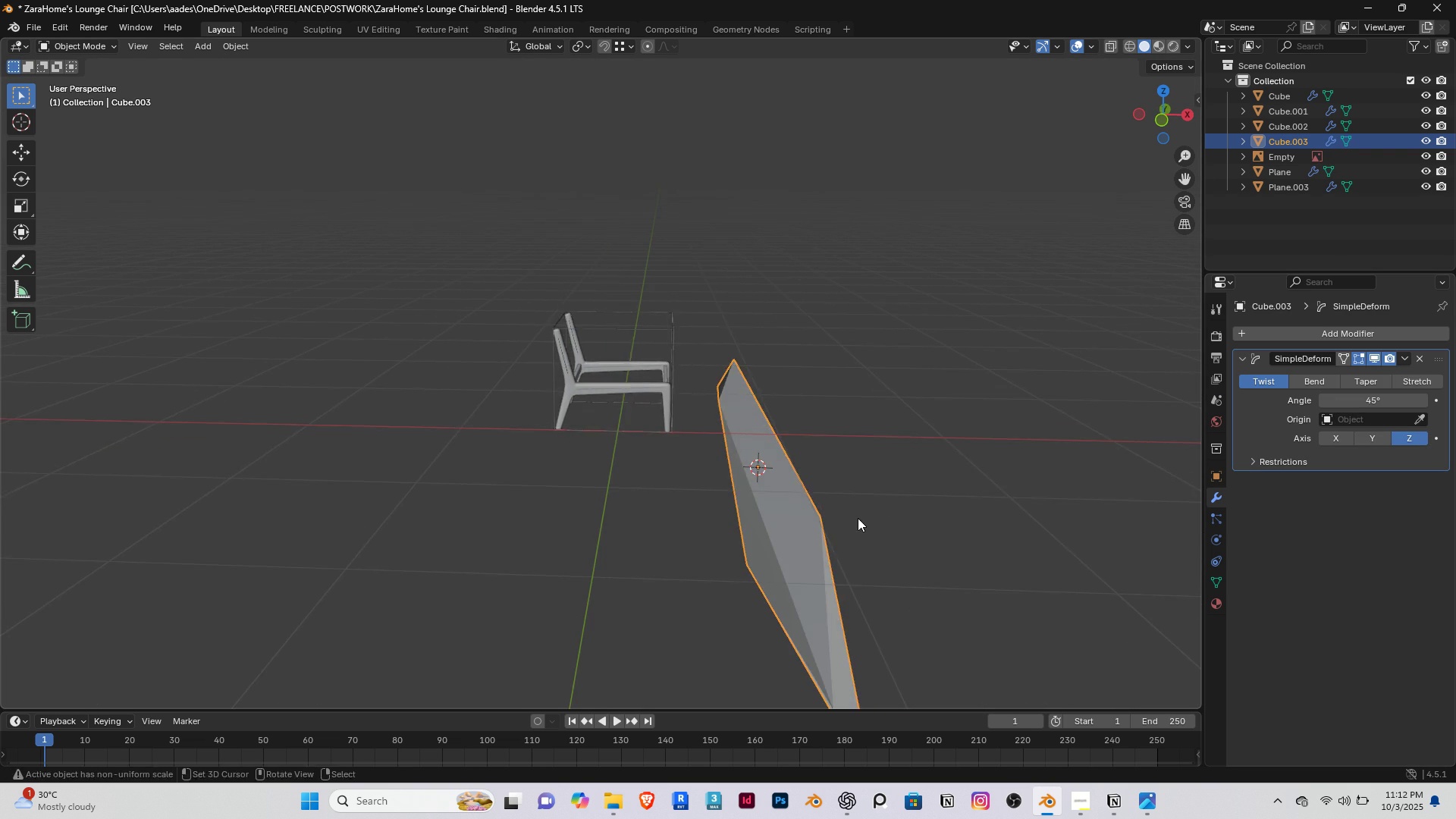 
scroll: coordinate [854, 508], scroll_direction: down, amount: 1.0
 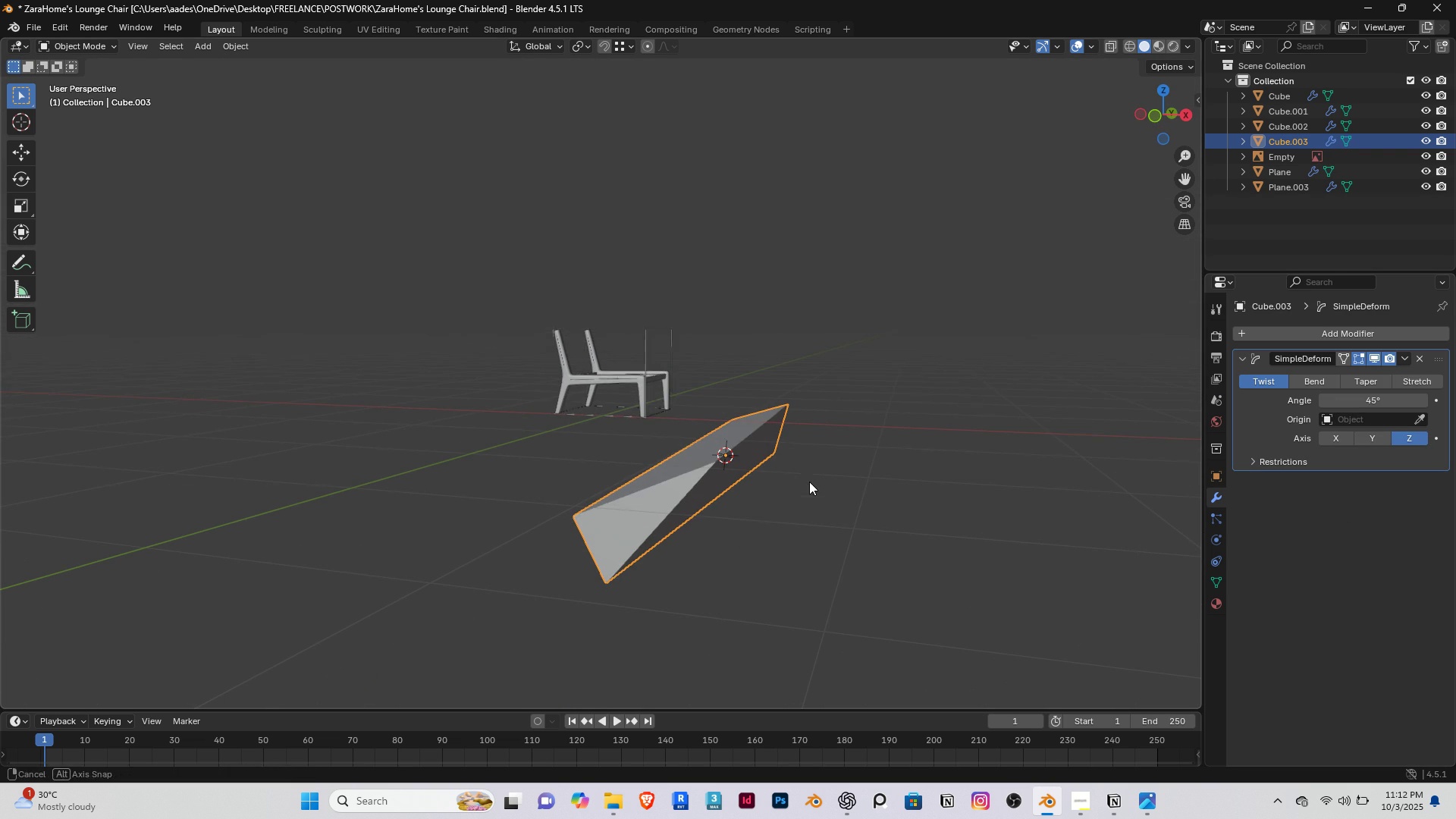 
triple_click([809, 482])